 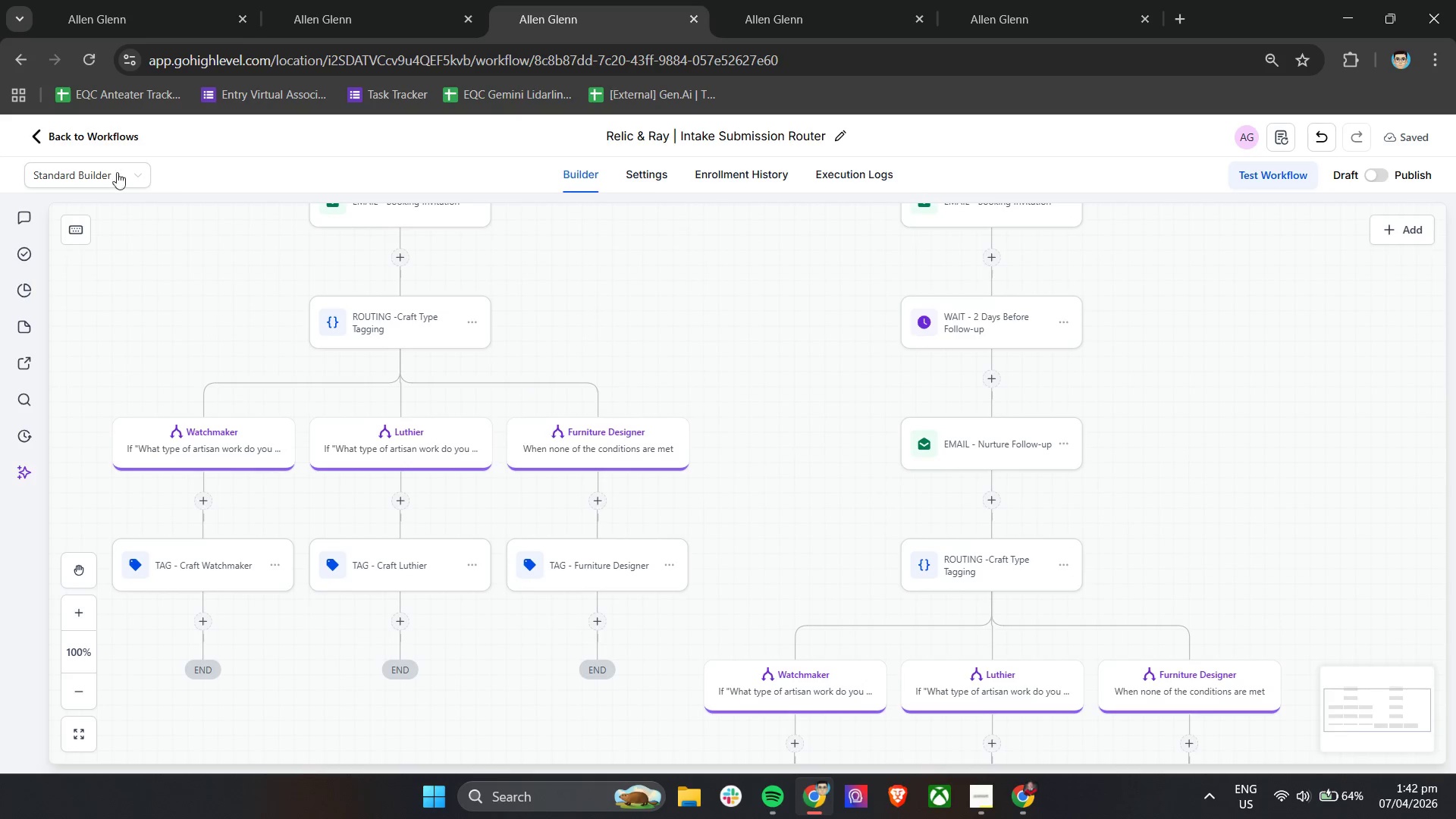 
left_click([71, 130])
 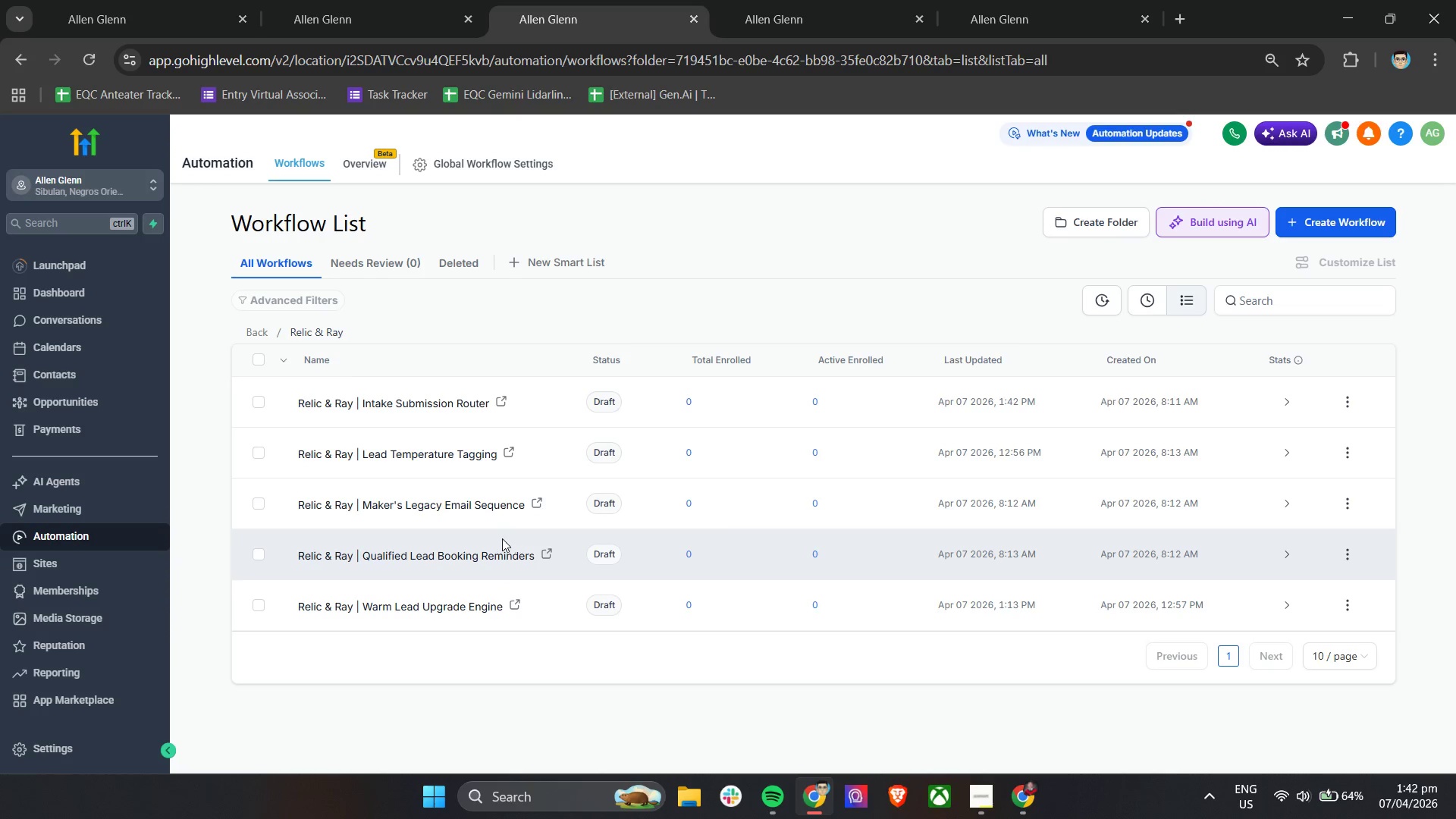 
wait(8.0)
 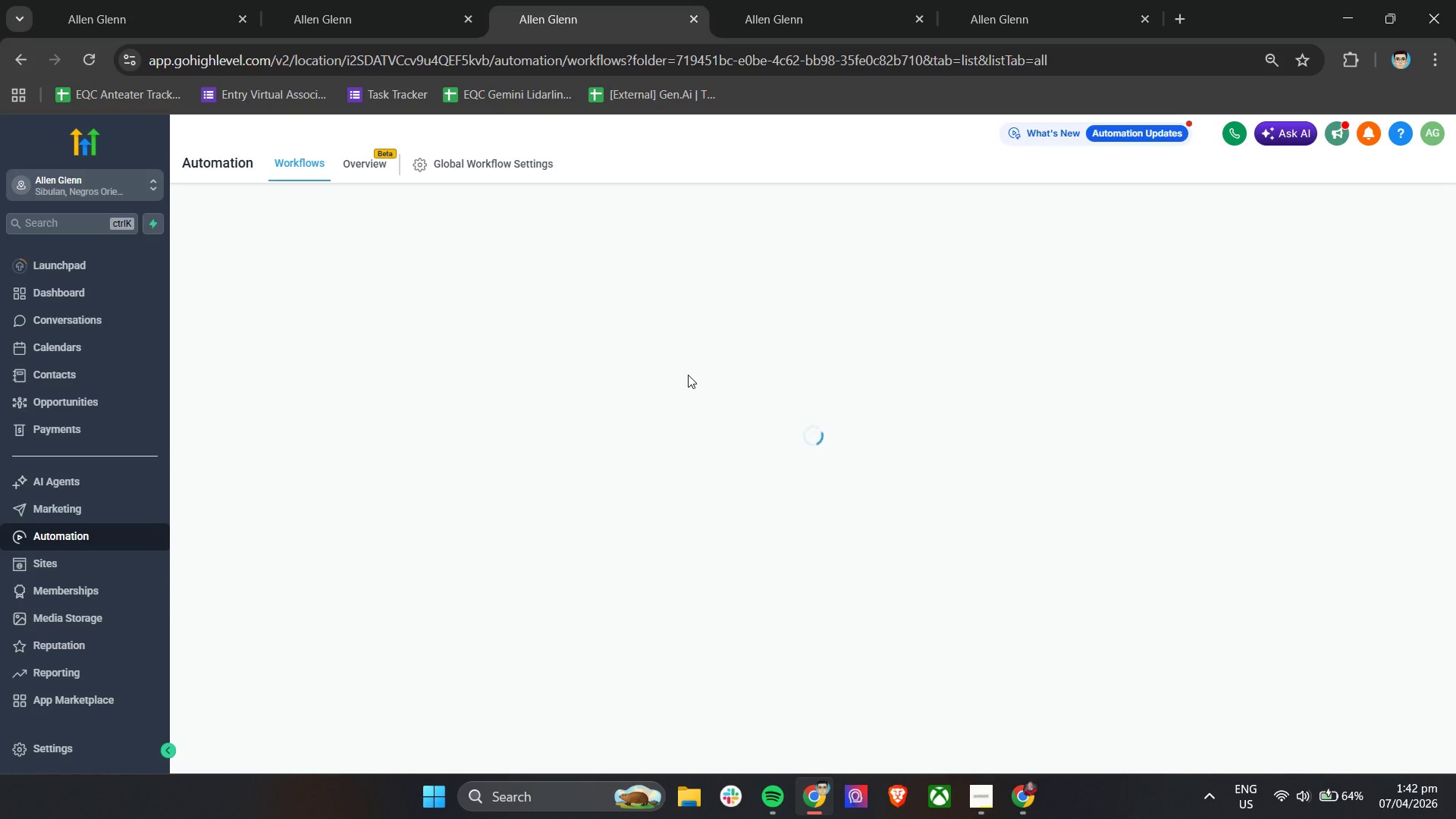 
left_click([475, 511])
 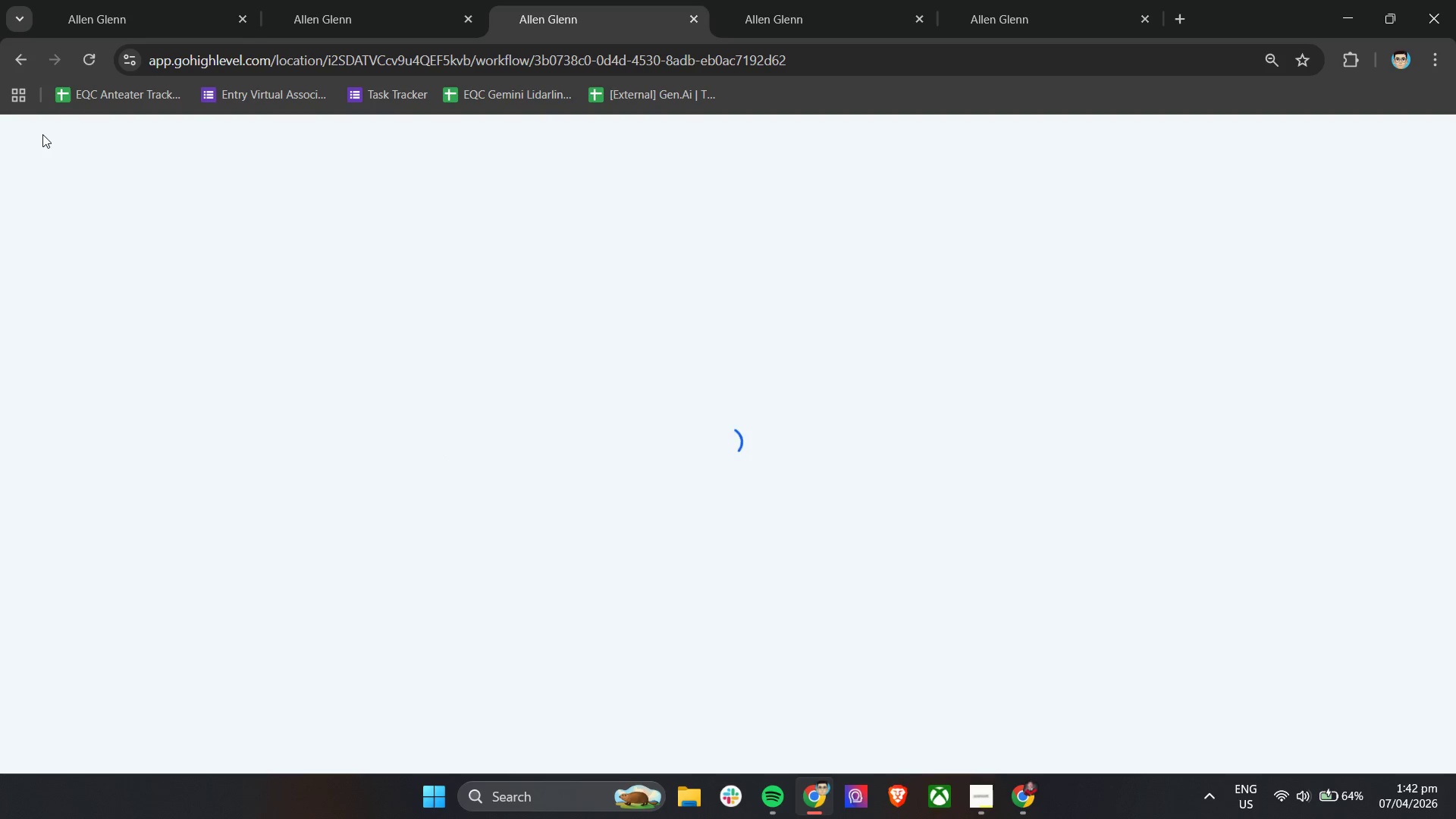 
mouse_move([45, 93])
 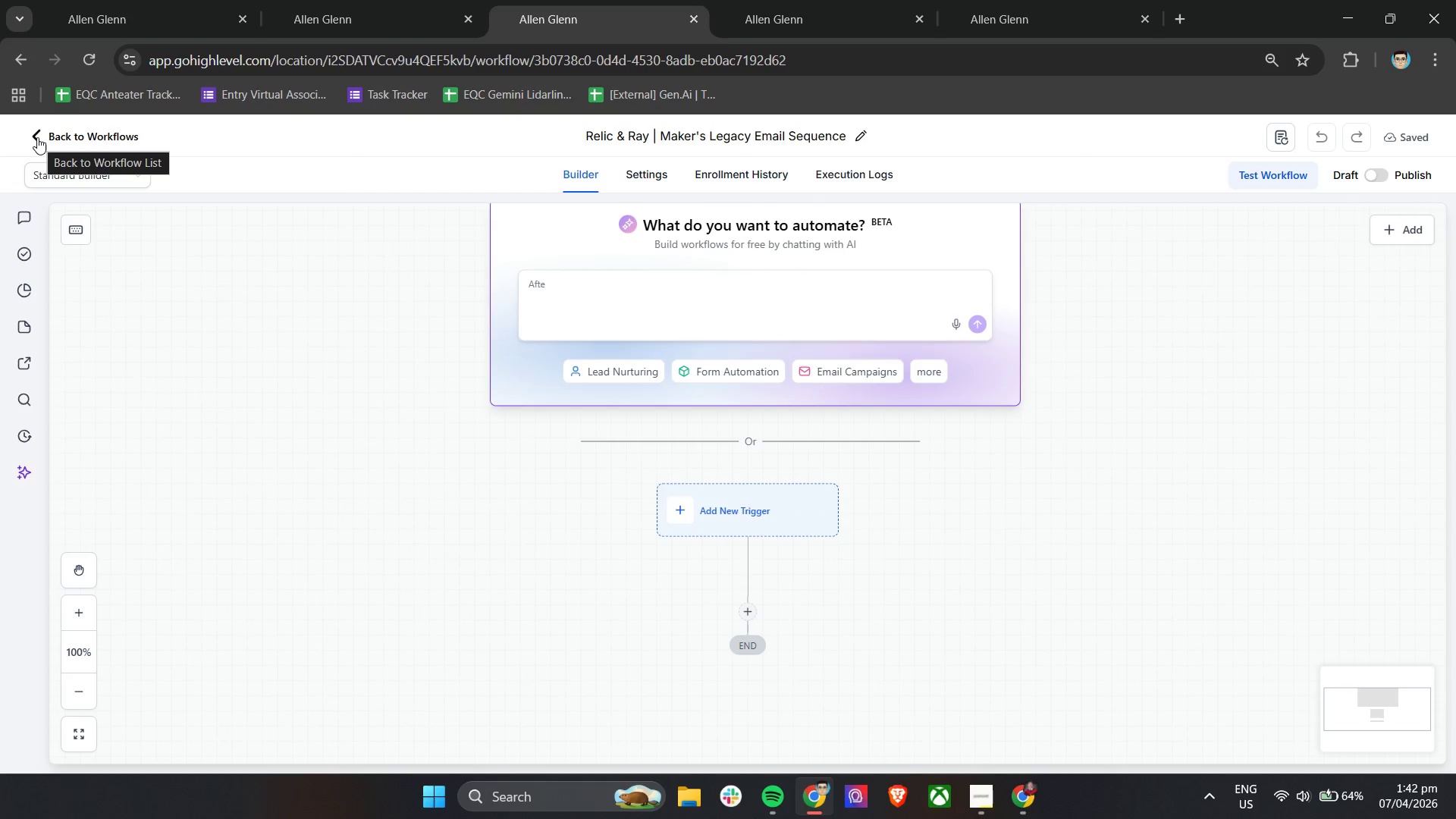 
left_click([37, 137])
 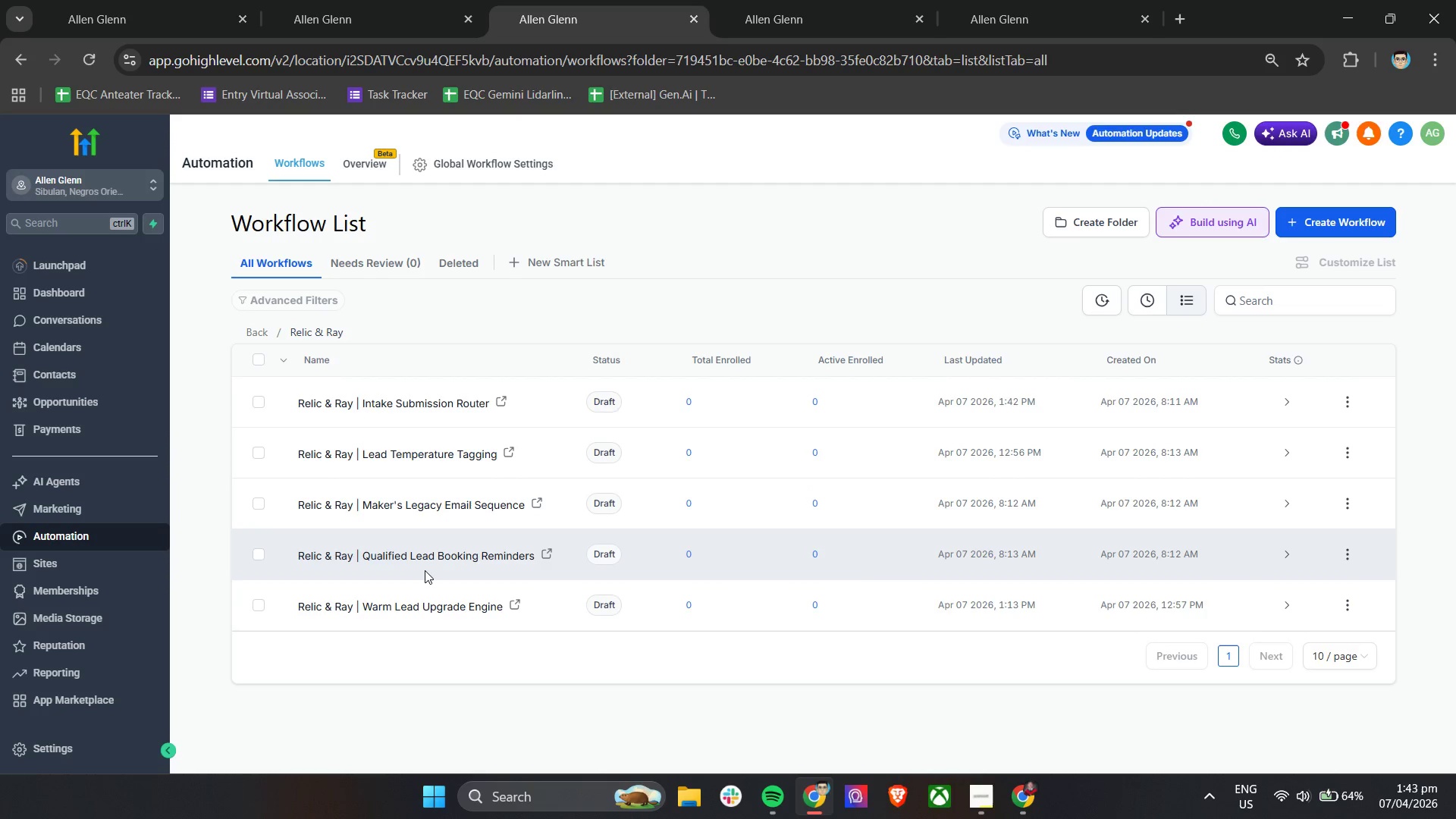 
left_click([435, 562])
 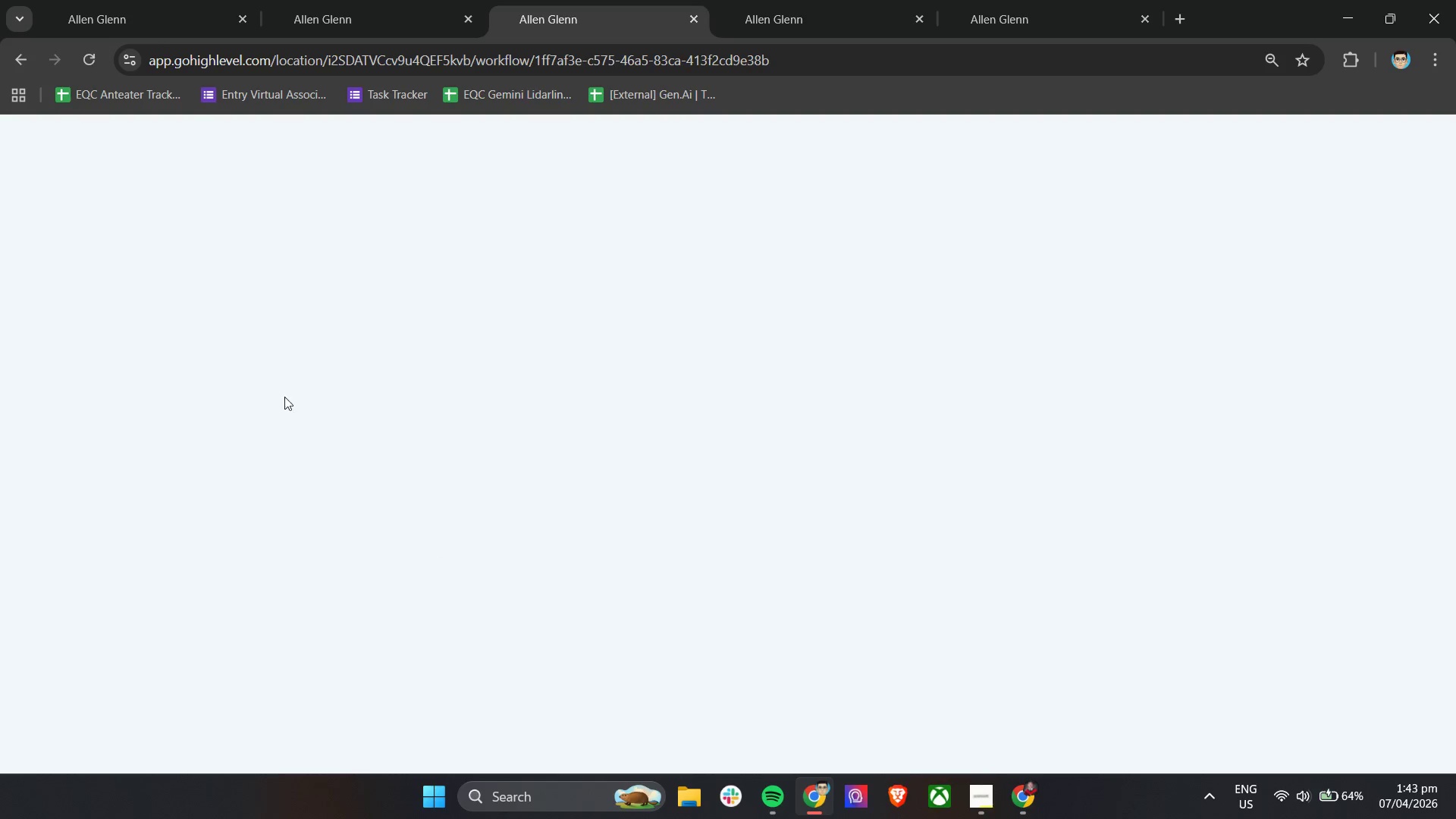 
mouse_move([15, 146])
 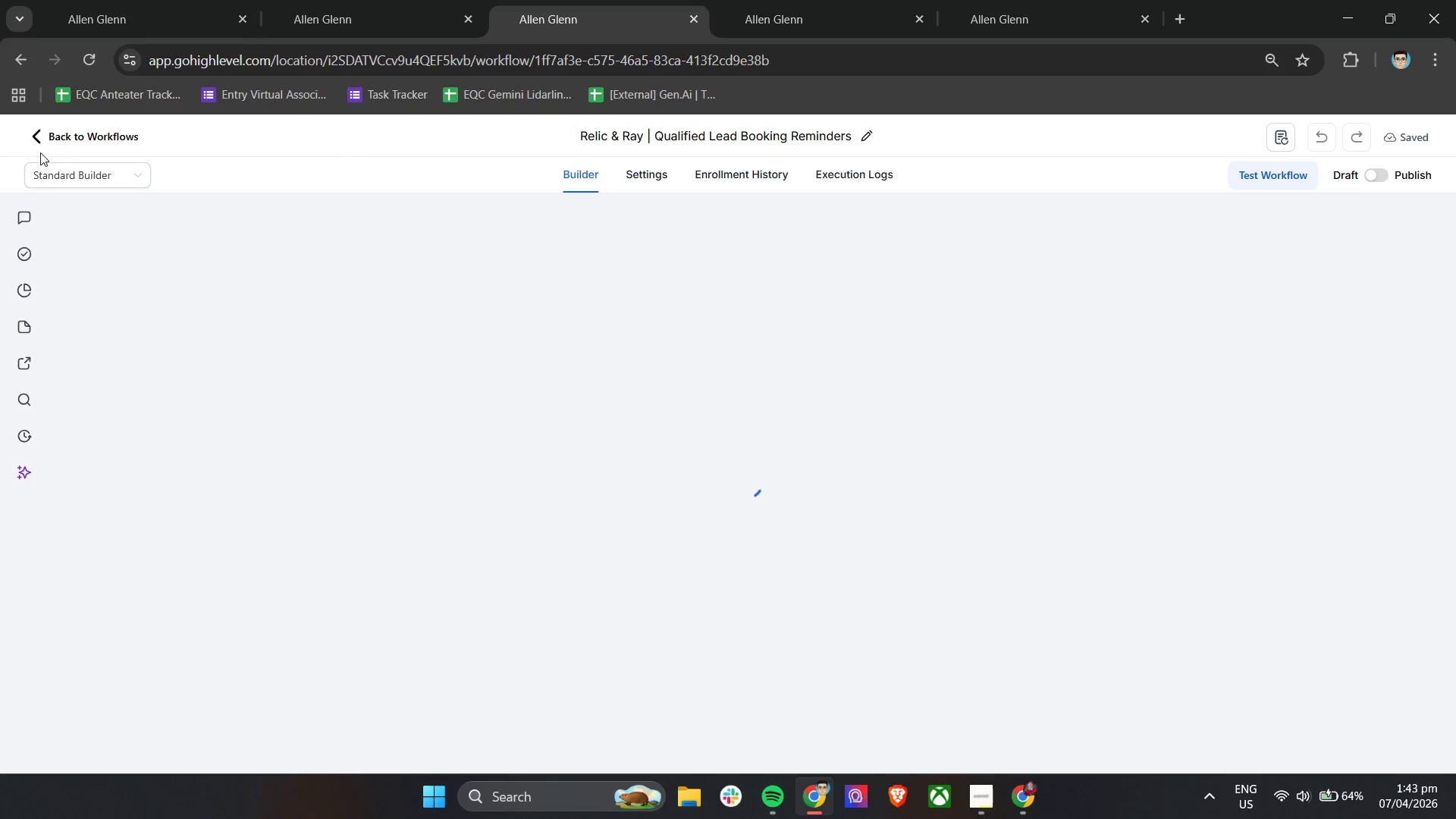 
left_click([39, 136])
 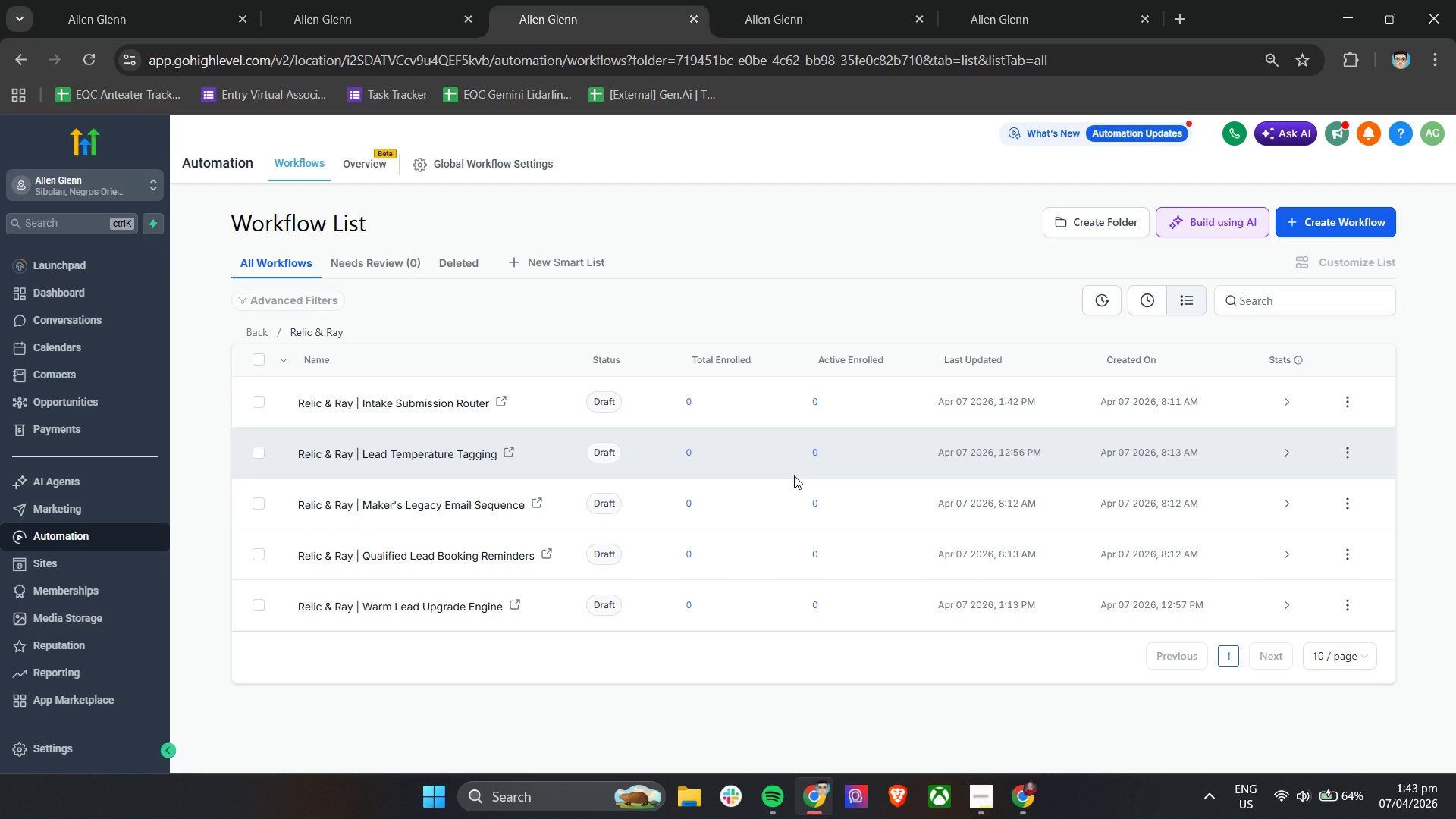 
wait(12.47)
 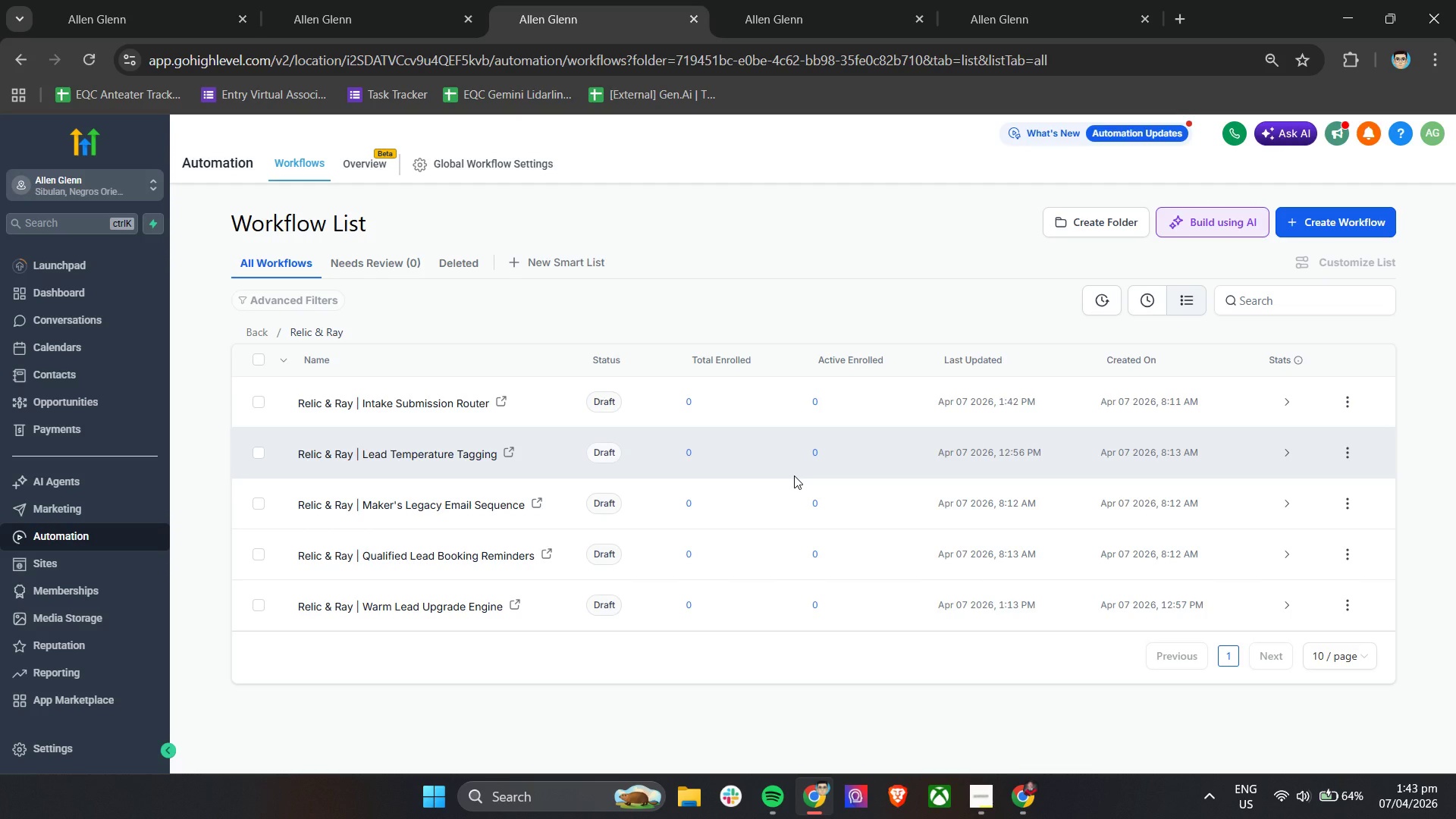 
scroll: coordinate [417, 585], scroll_direction: down, amount: 3.0
 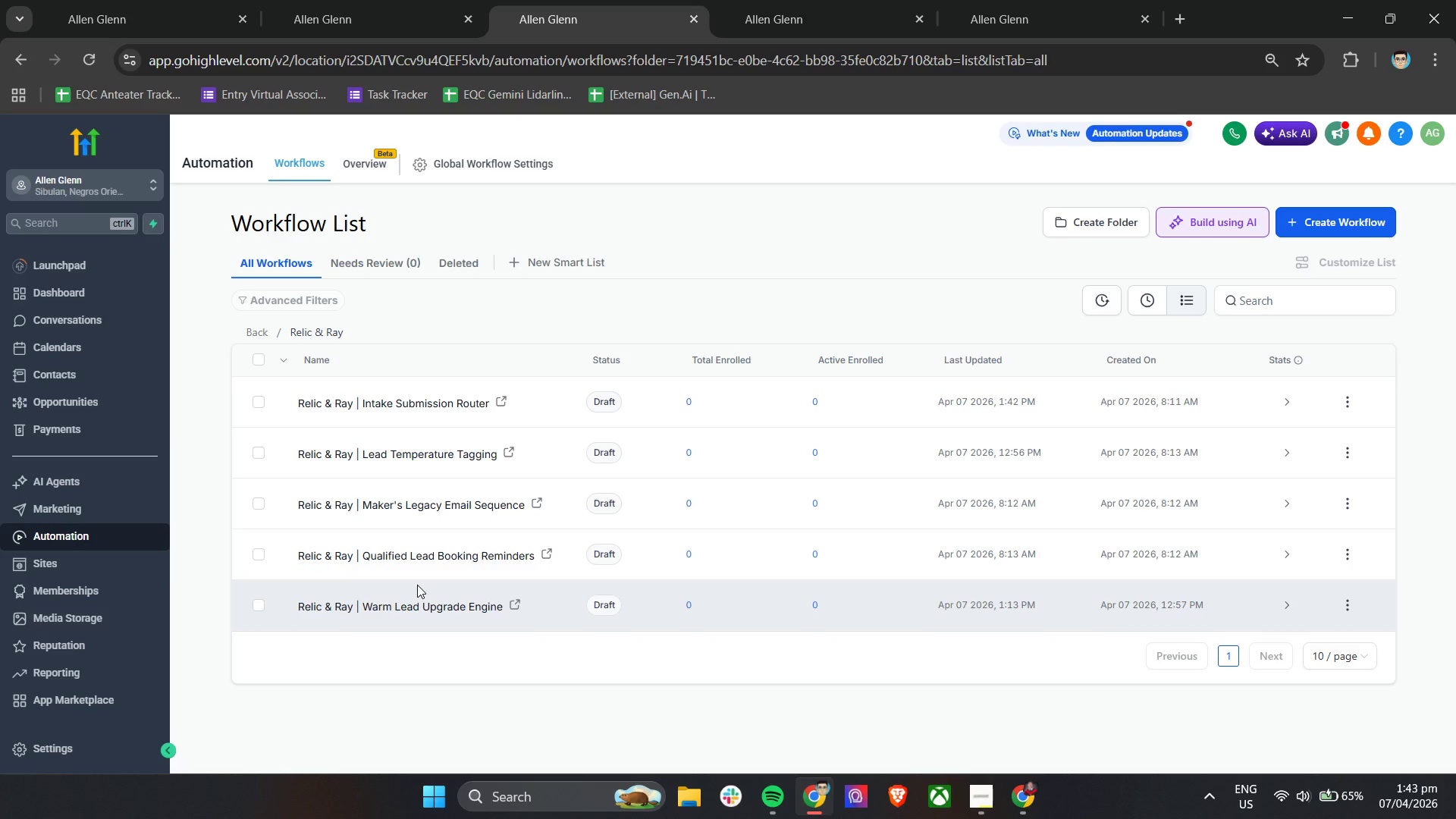 
wait(26.47)
 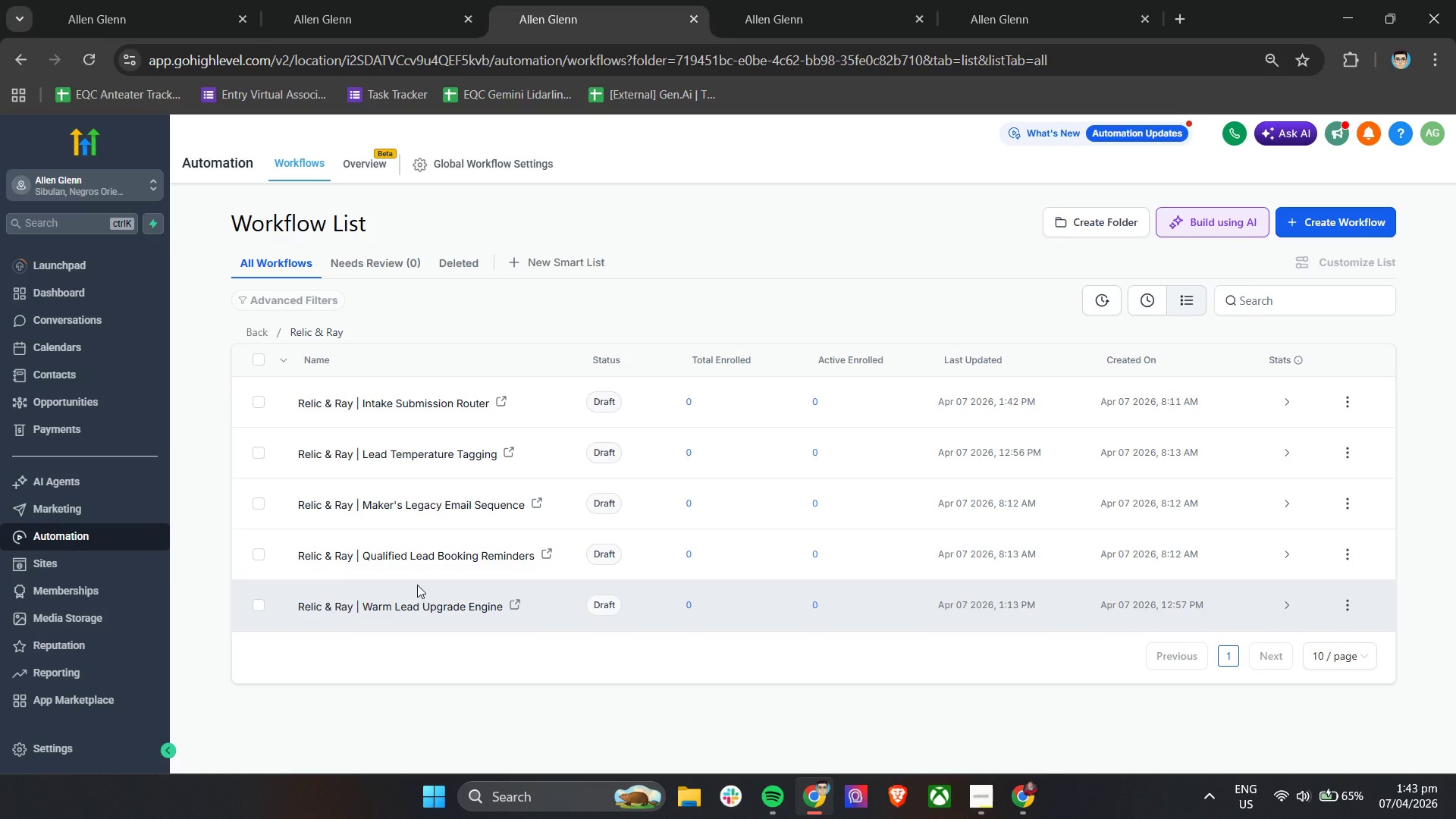 
left_click([981, 802])